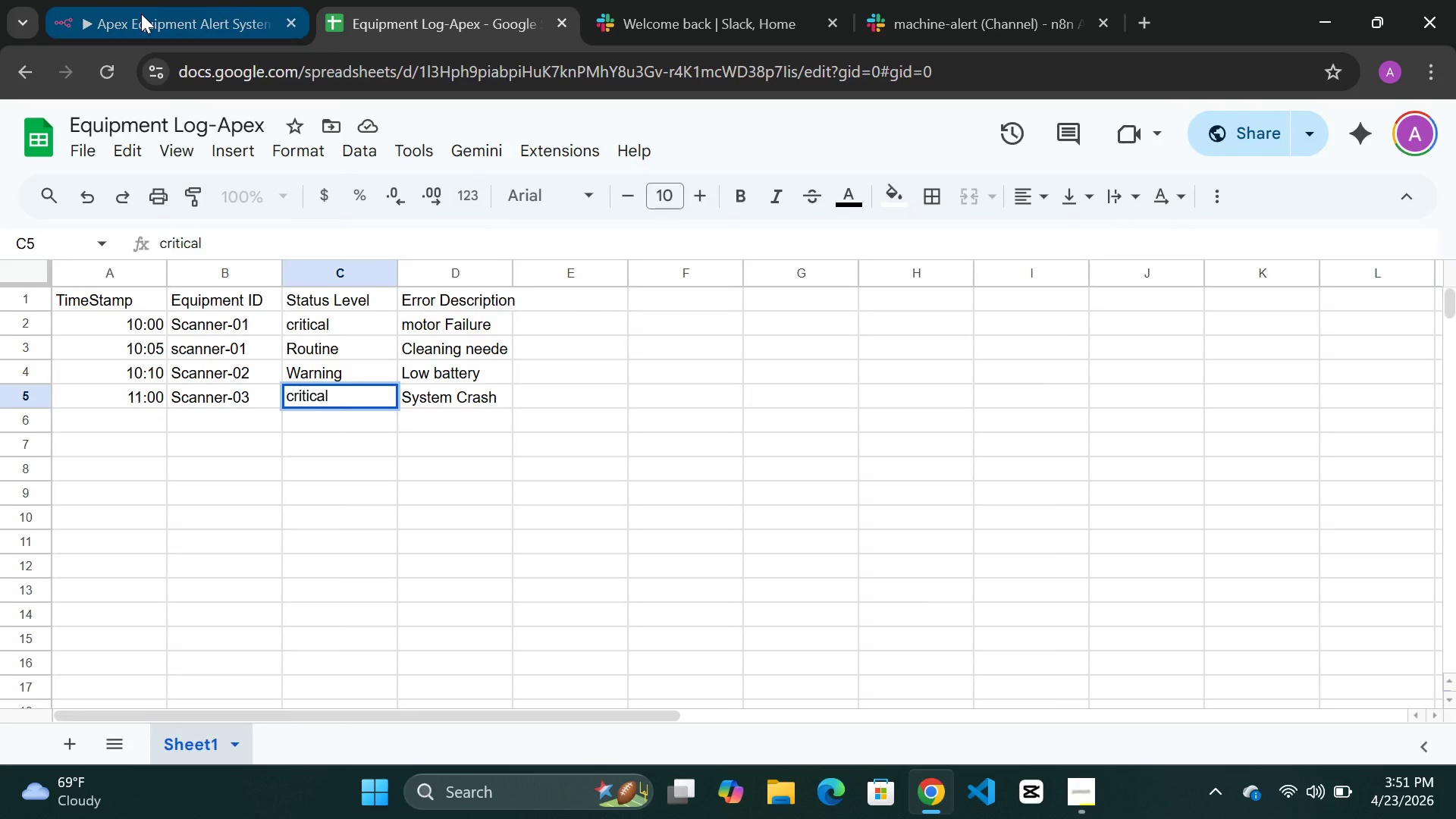 
left_click([140, 20])
 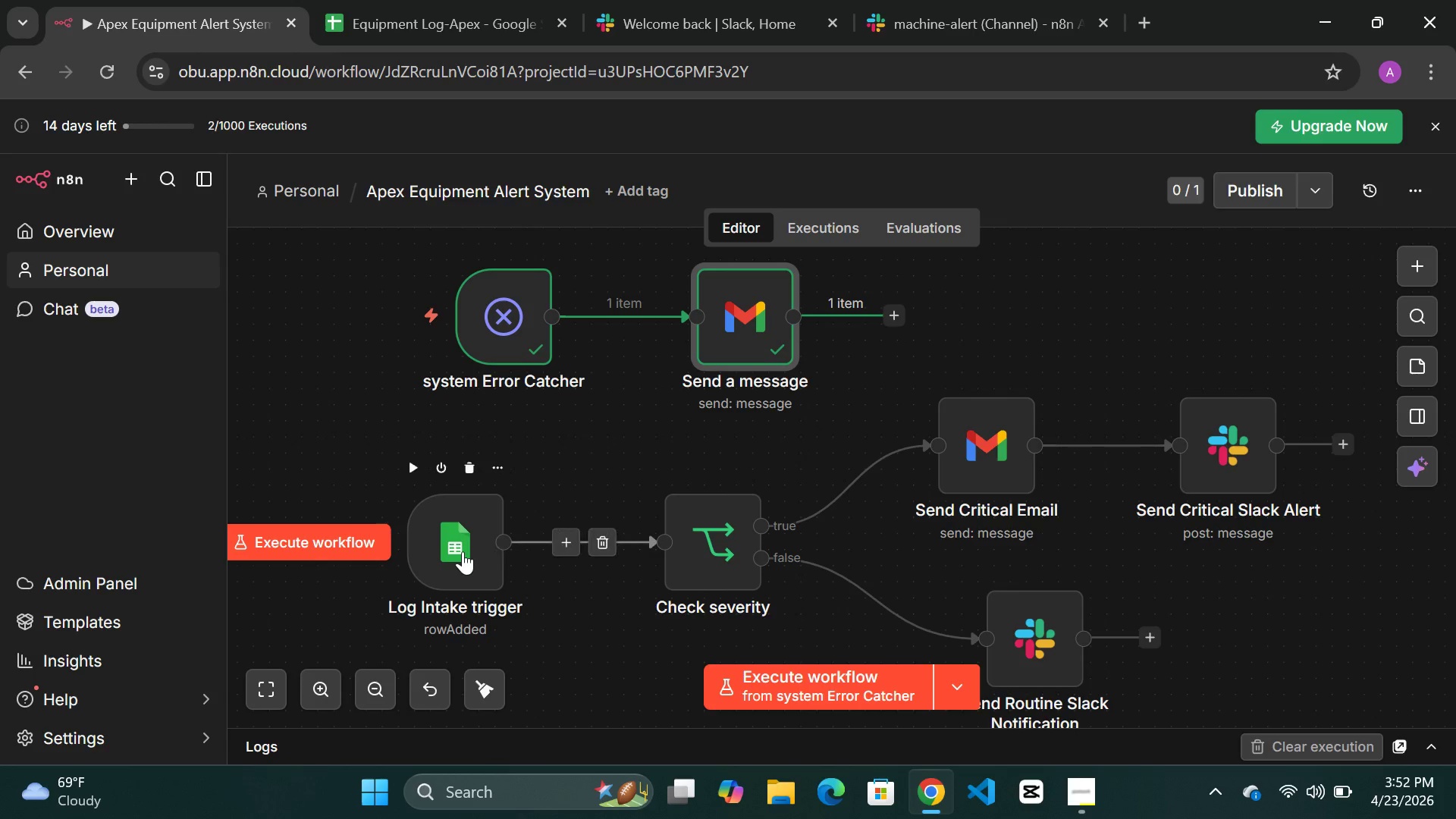 
double_click([463, 551])
 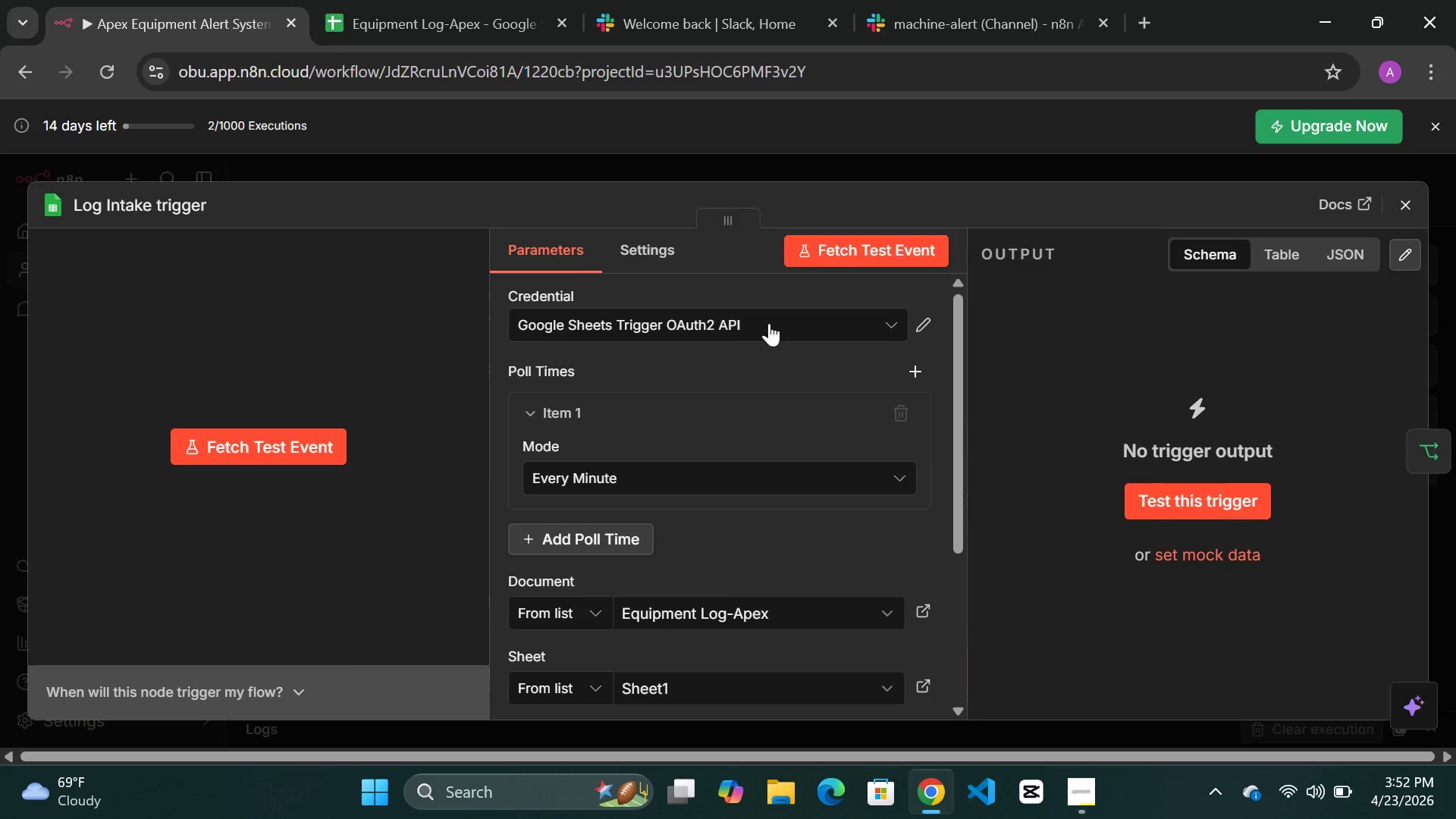 
left_click([865, 253])
 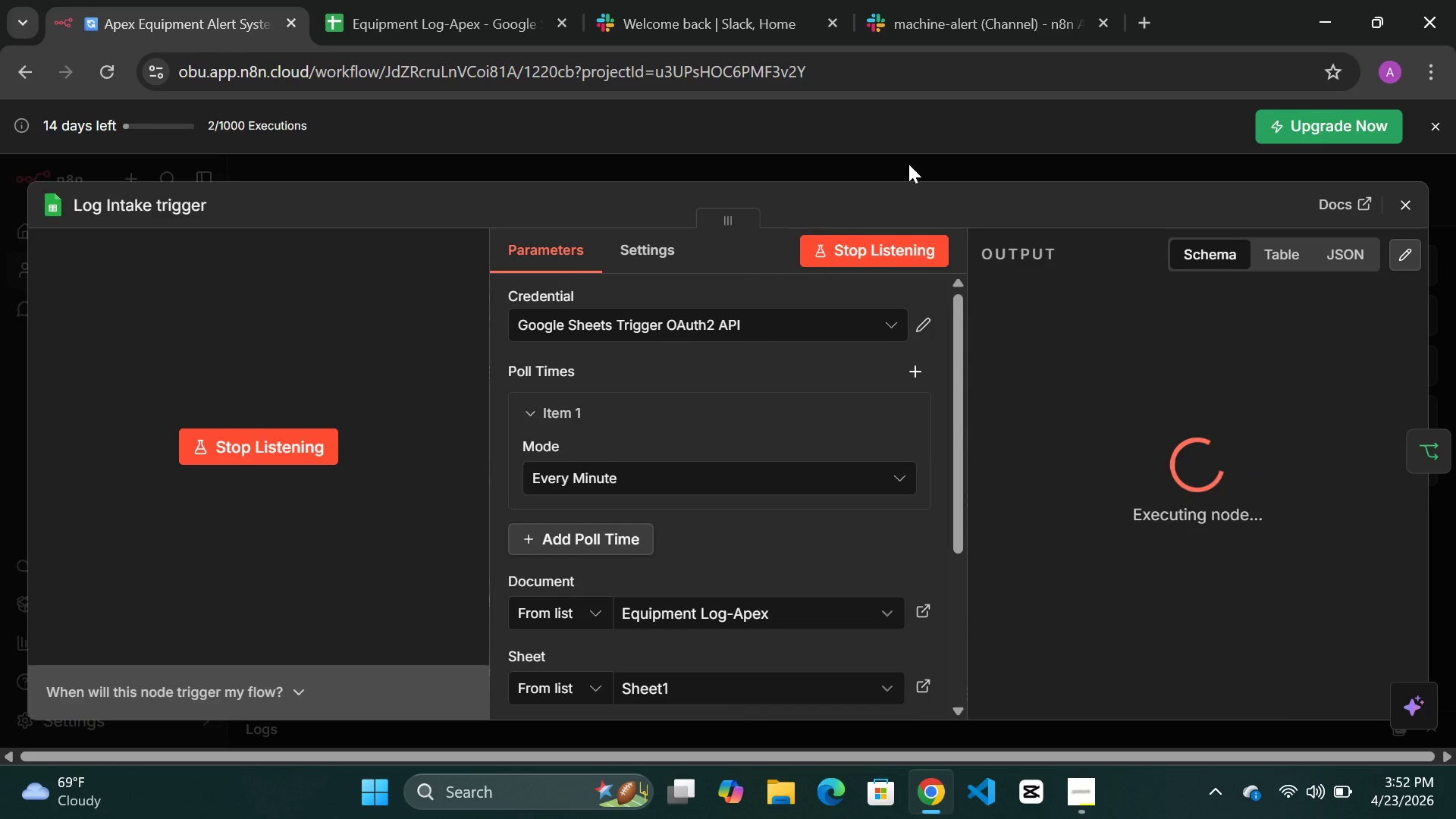 
wait(10.95)
 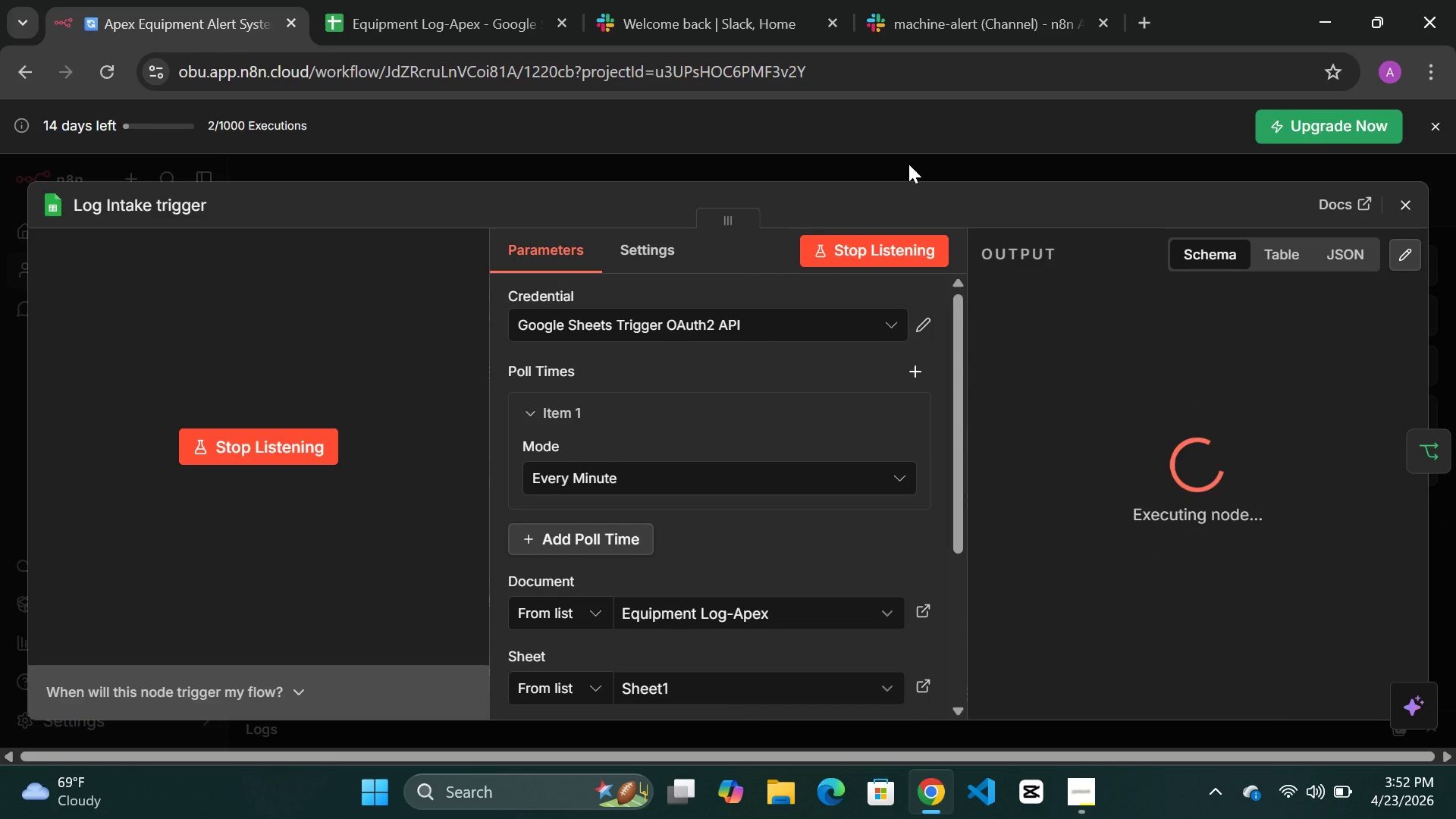 
left_click([856, 168])
 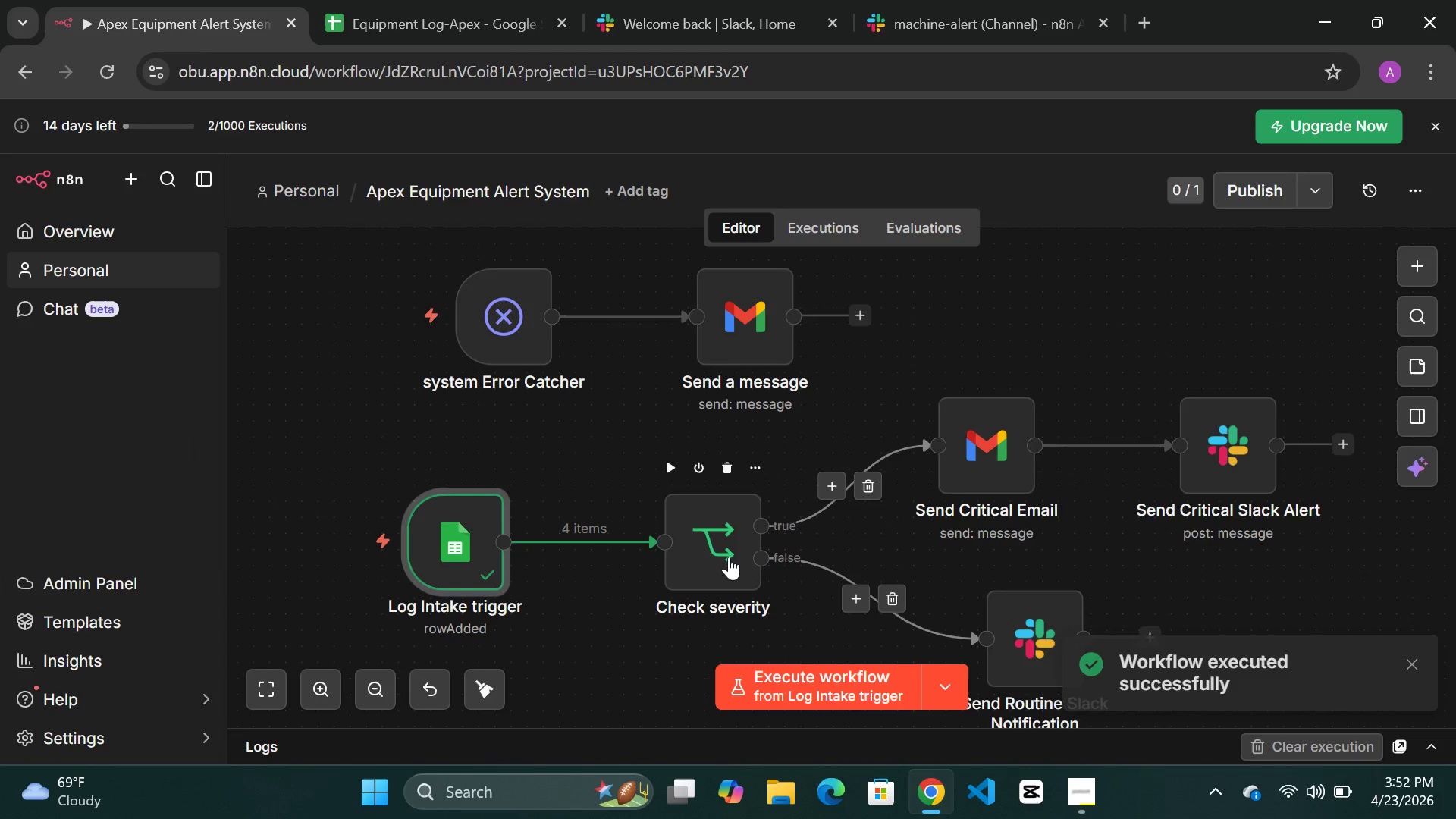 
double_click([729, 555])
 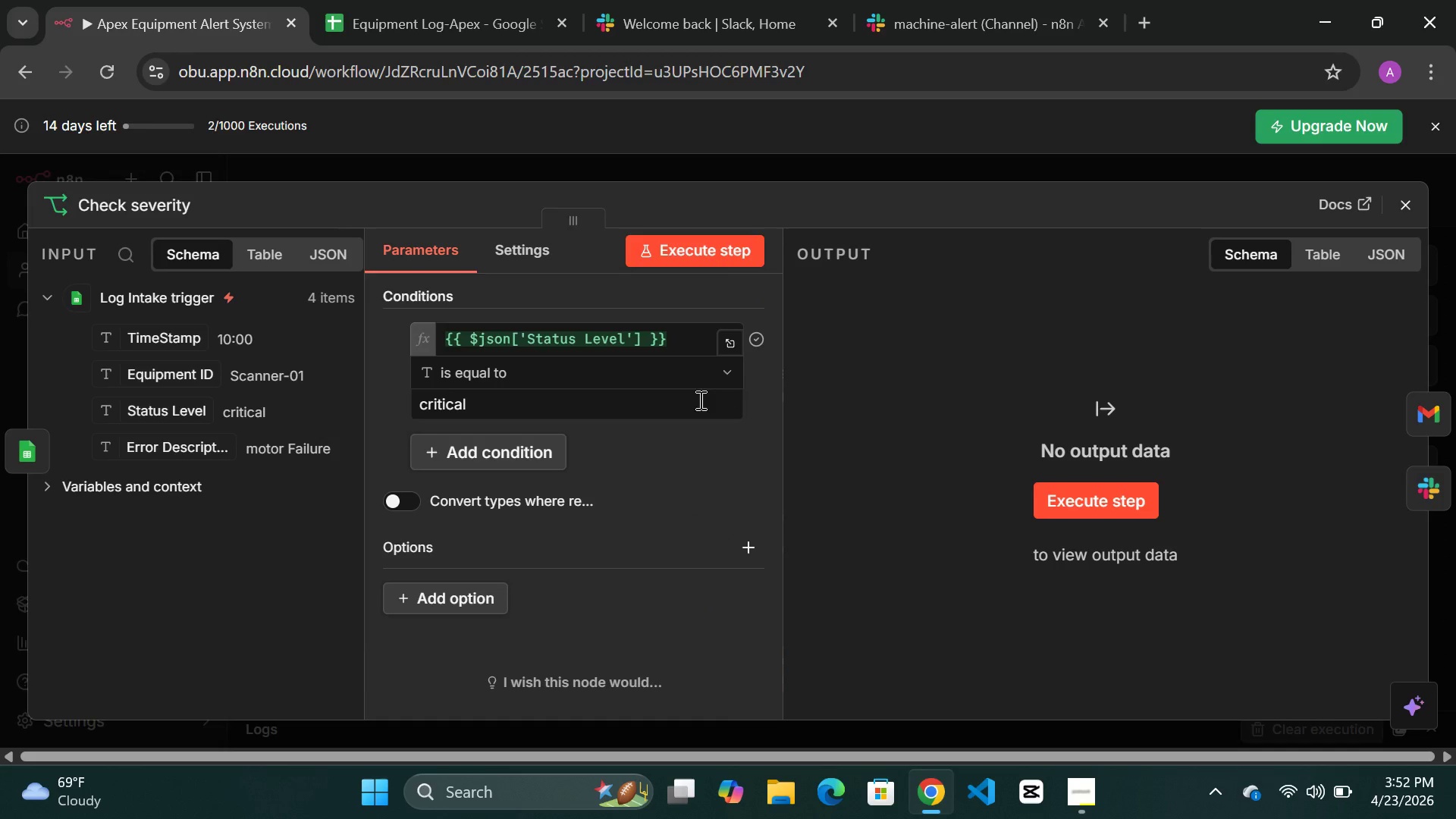 
left_click([704, 243])
 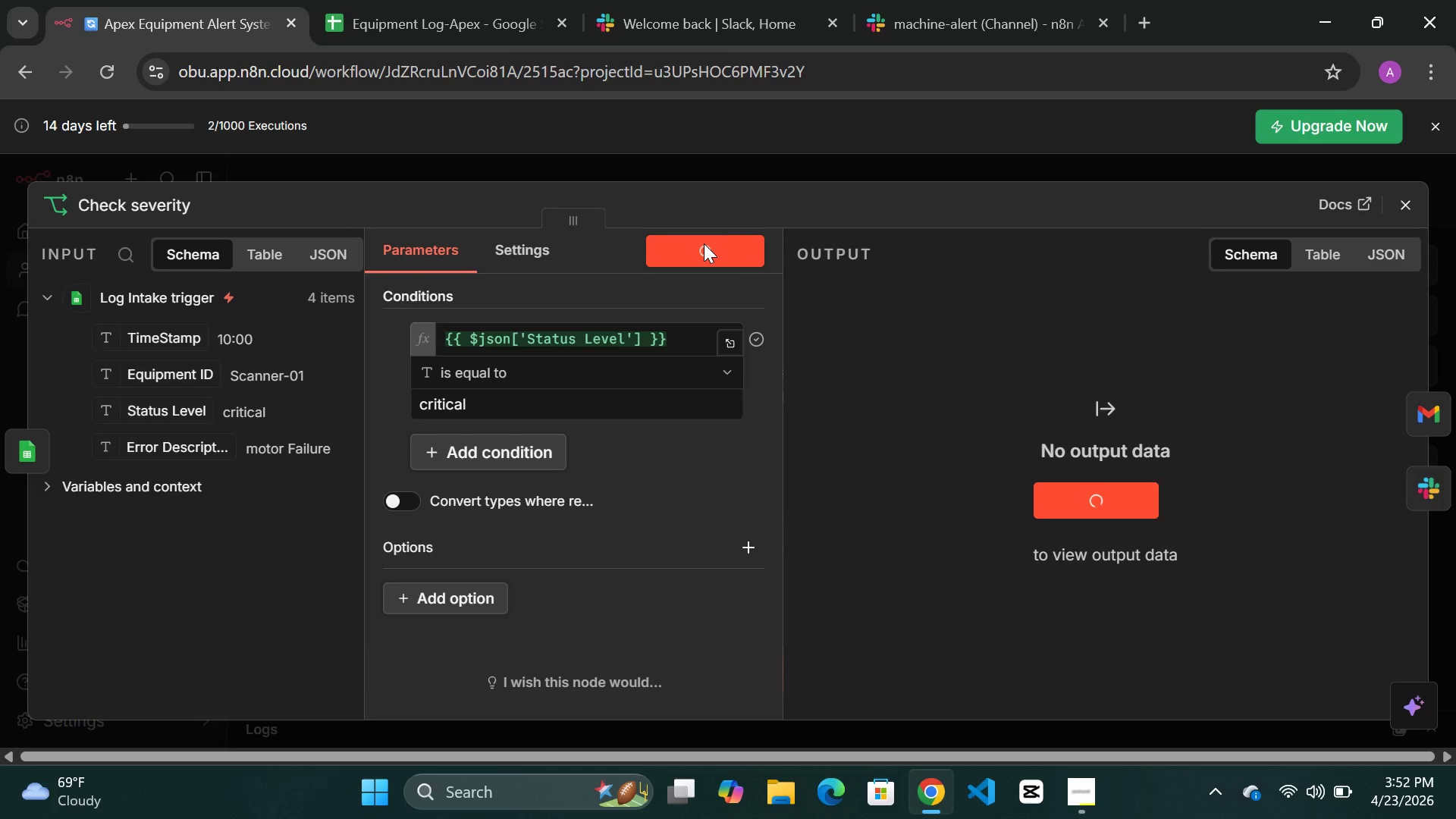 
wait(9.55)
 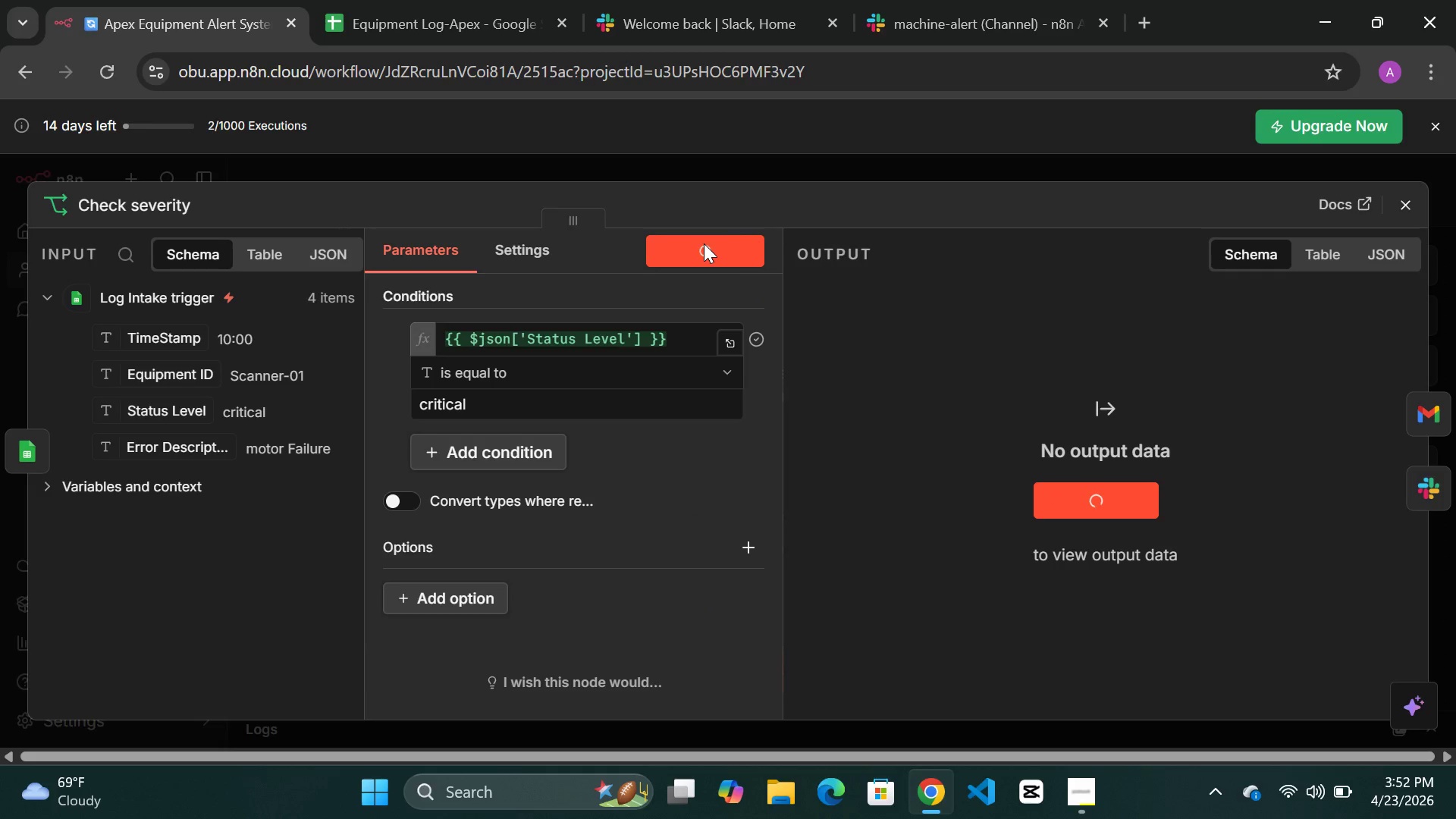 
left_click([815, 147])
 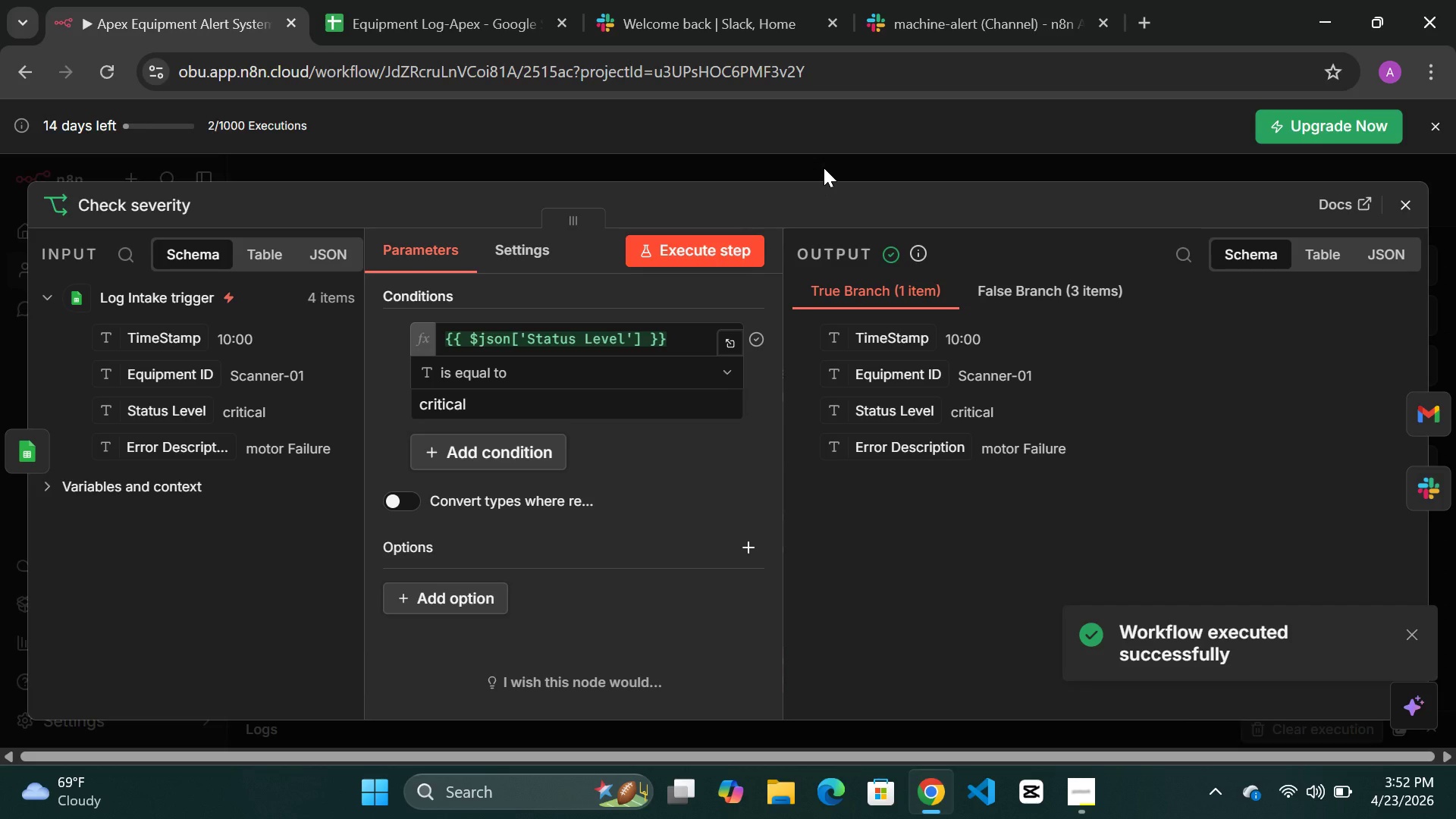 
left_click([824, 168])
 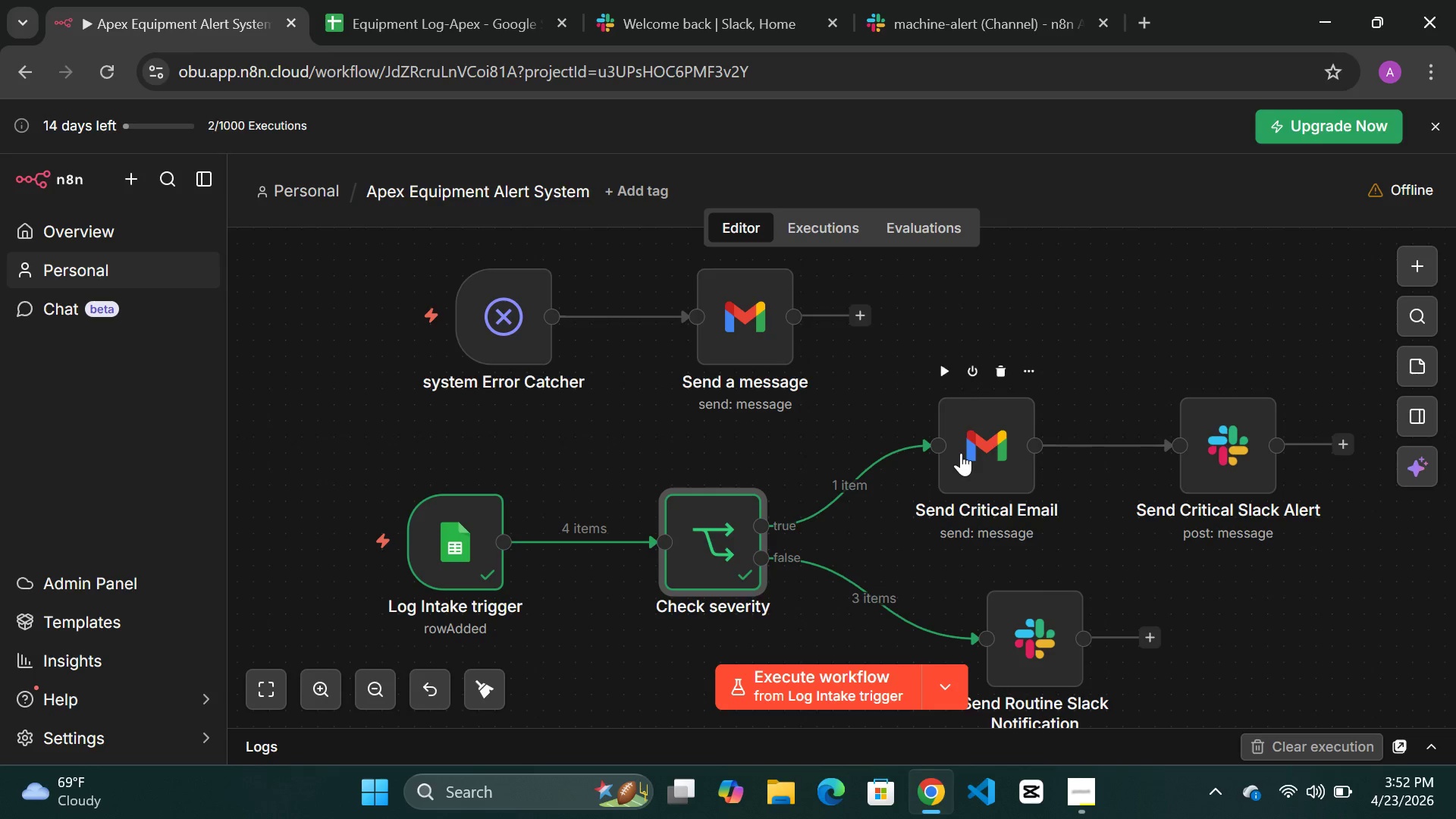 
double_click([961, 450])
 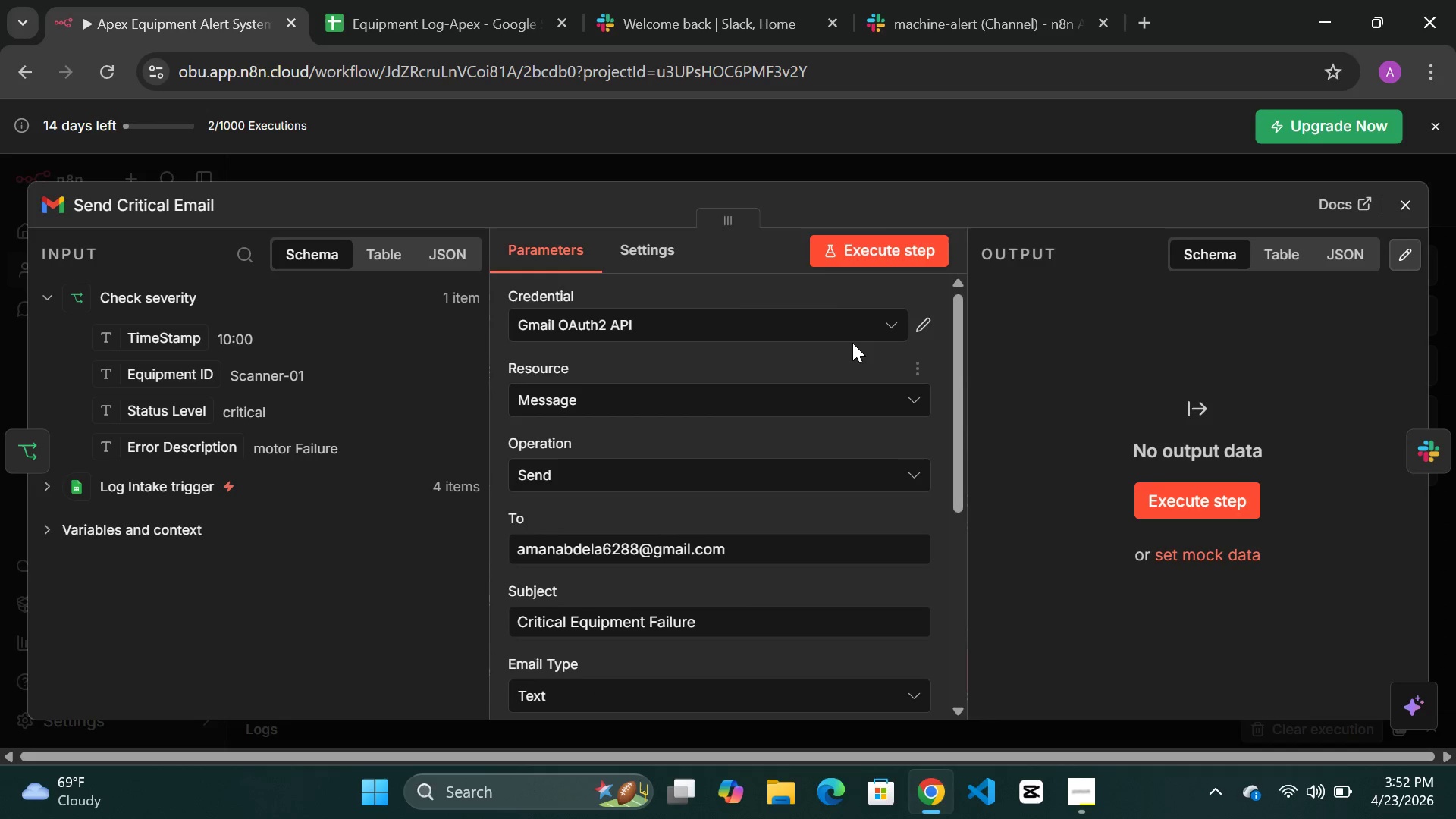 
left_click([857, 248])
 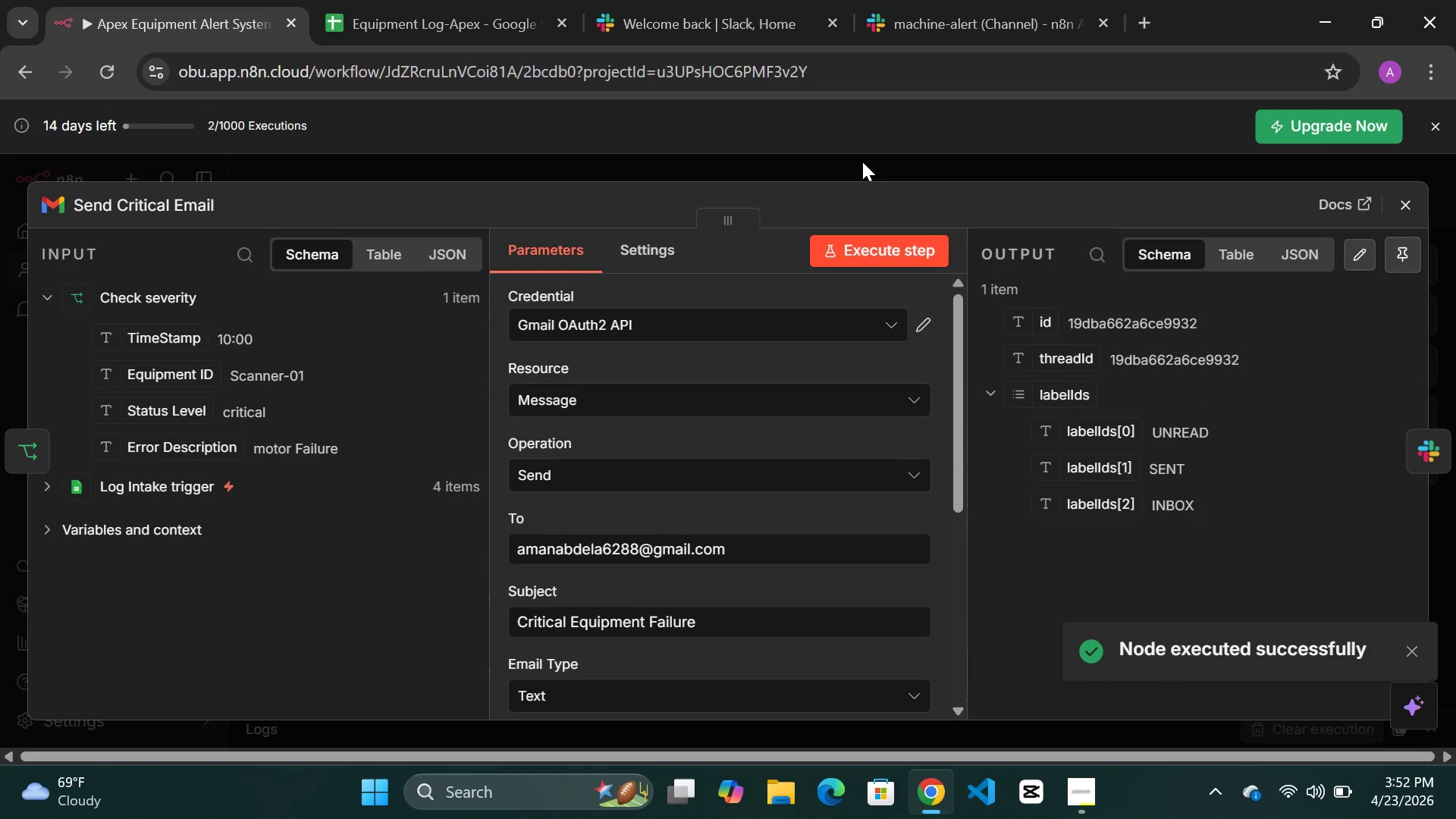 
left_click([842, 163])
 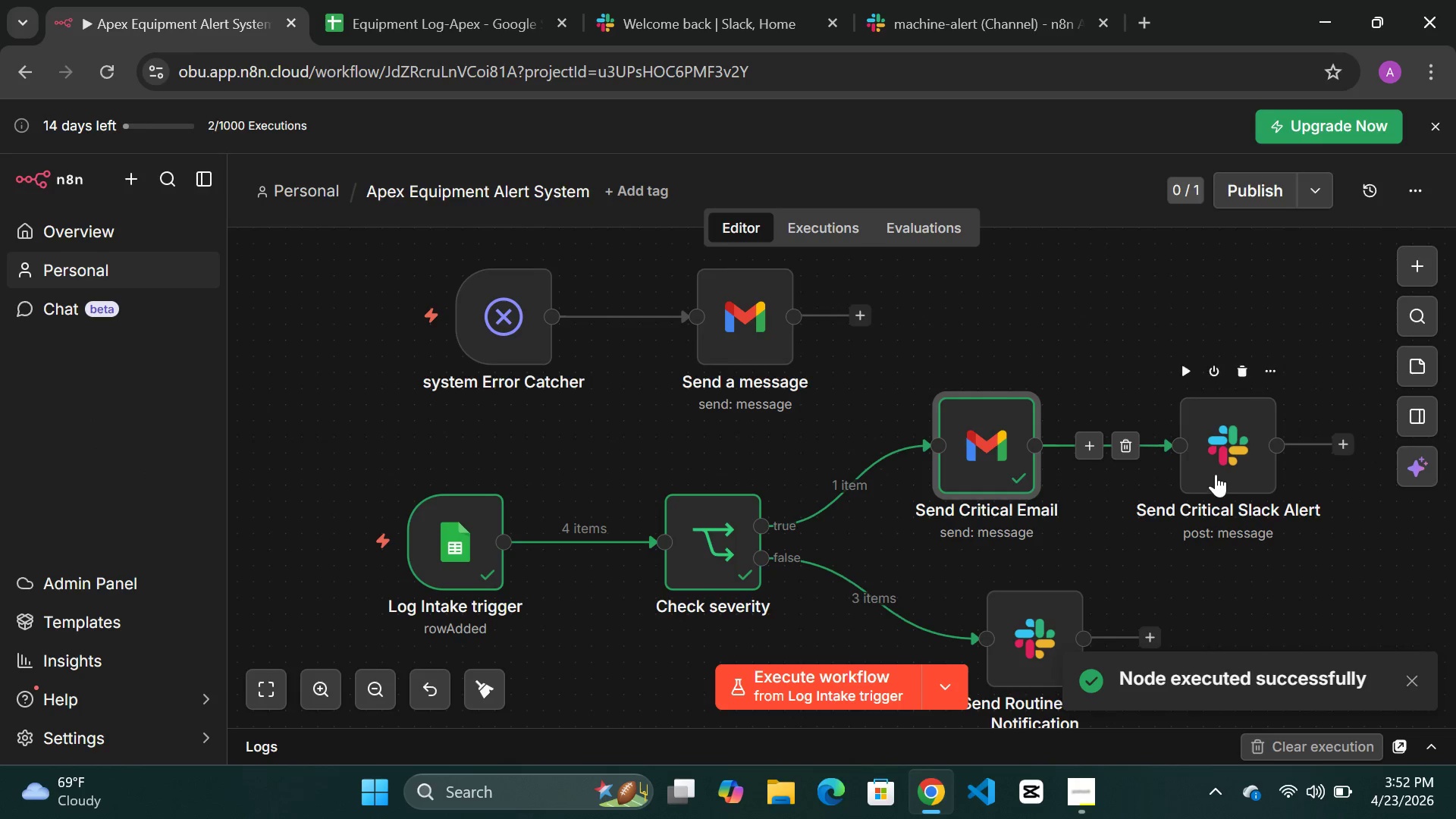 
double_click([1216, 472])
 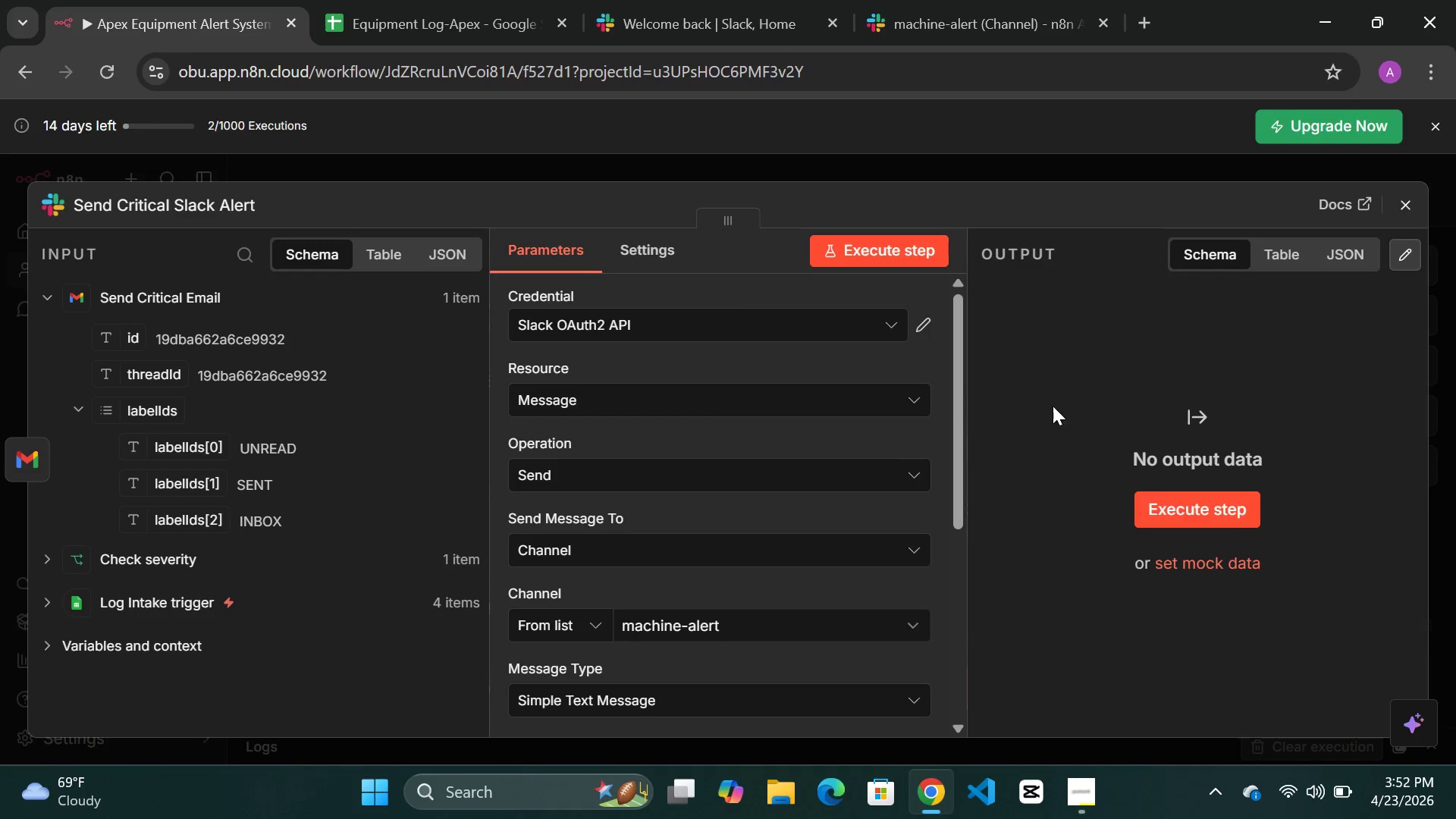 
left_click([835, 237])
 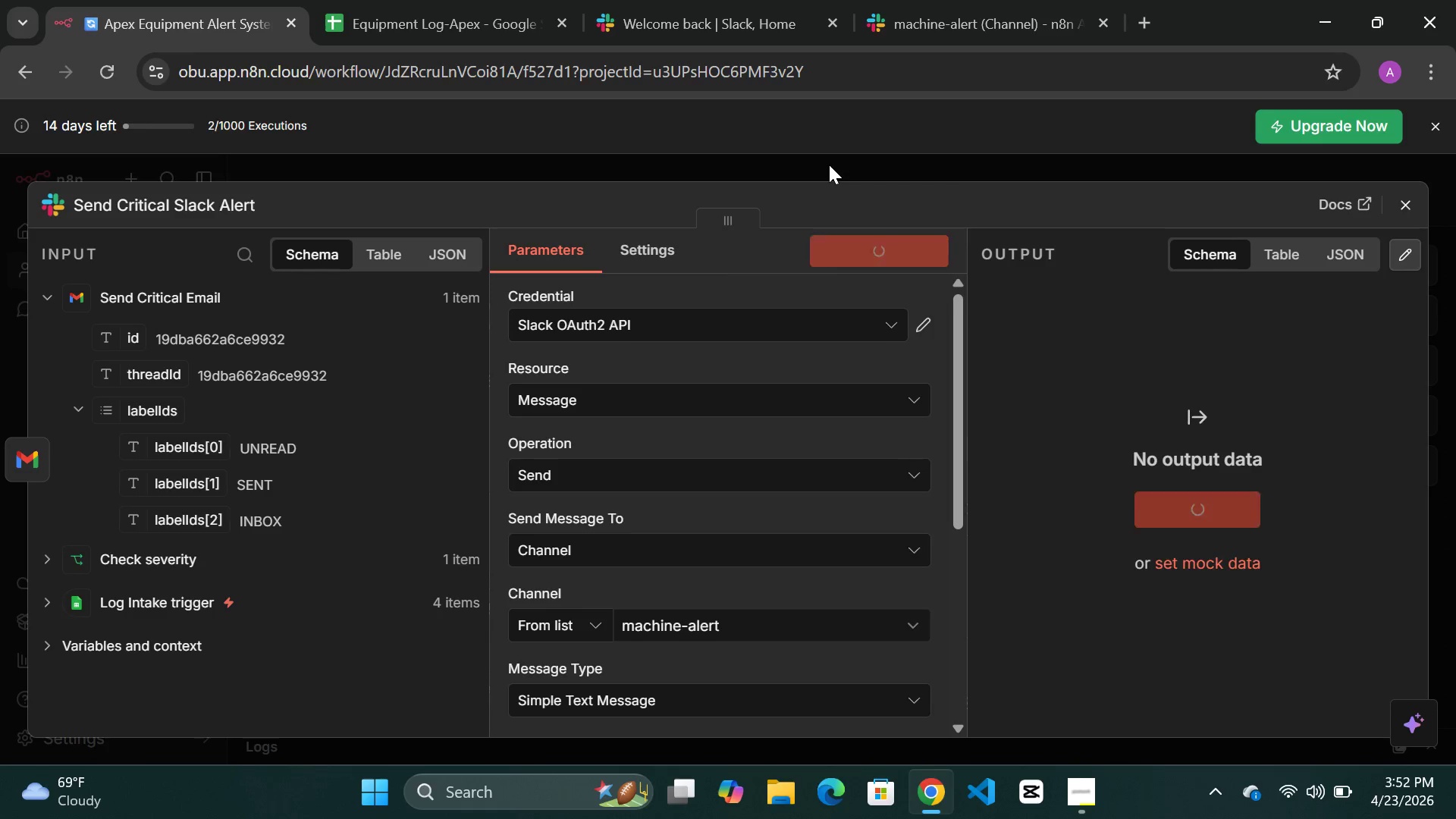 
left_click([829, 165])
 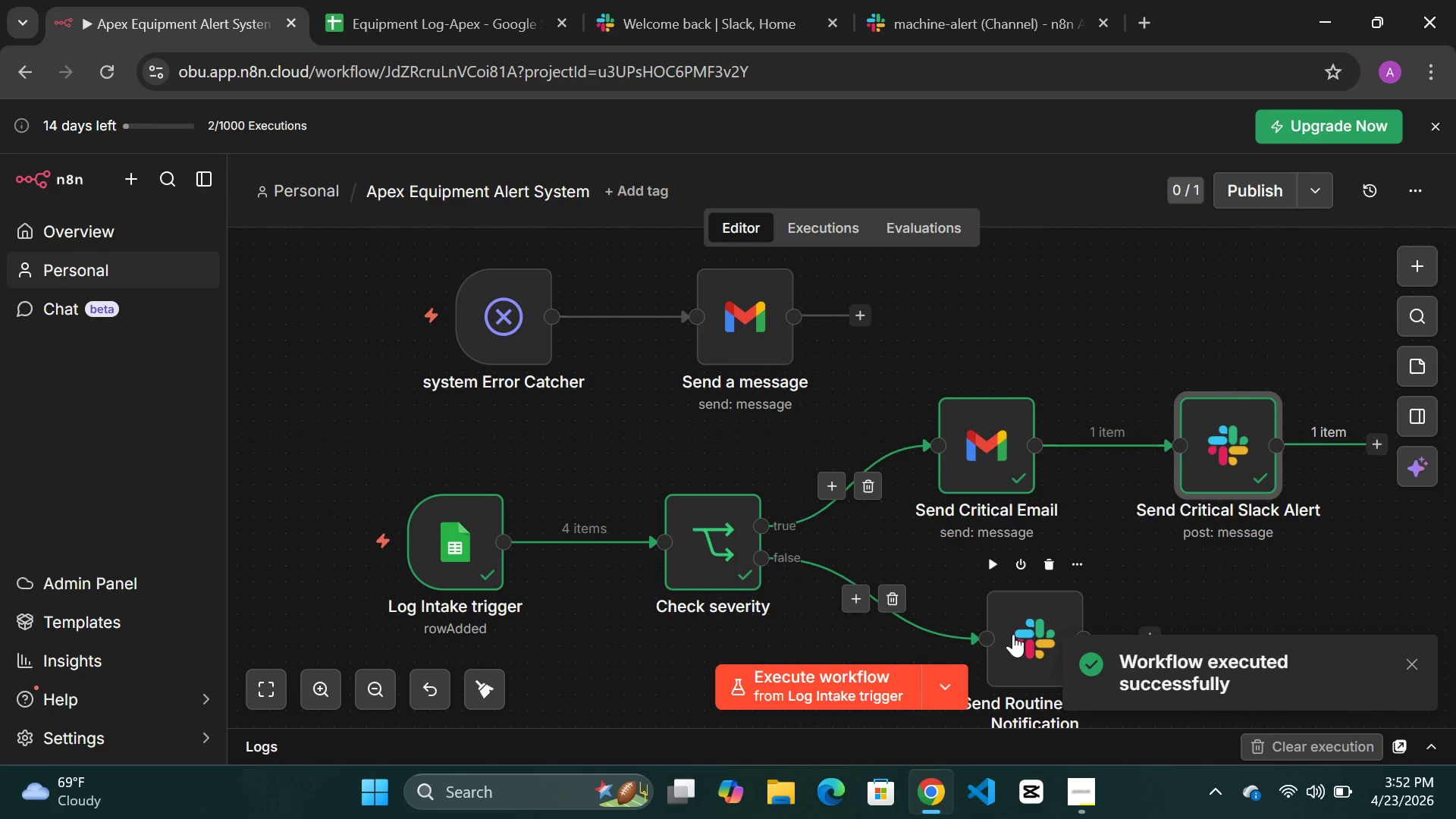 
double_click([1015, 632])
 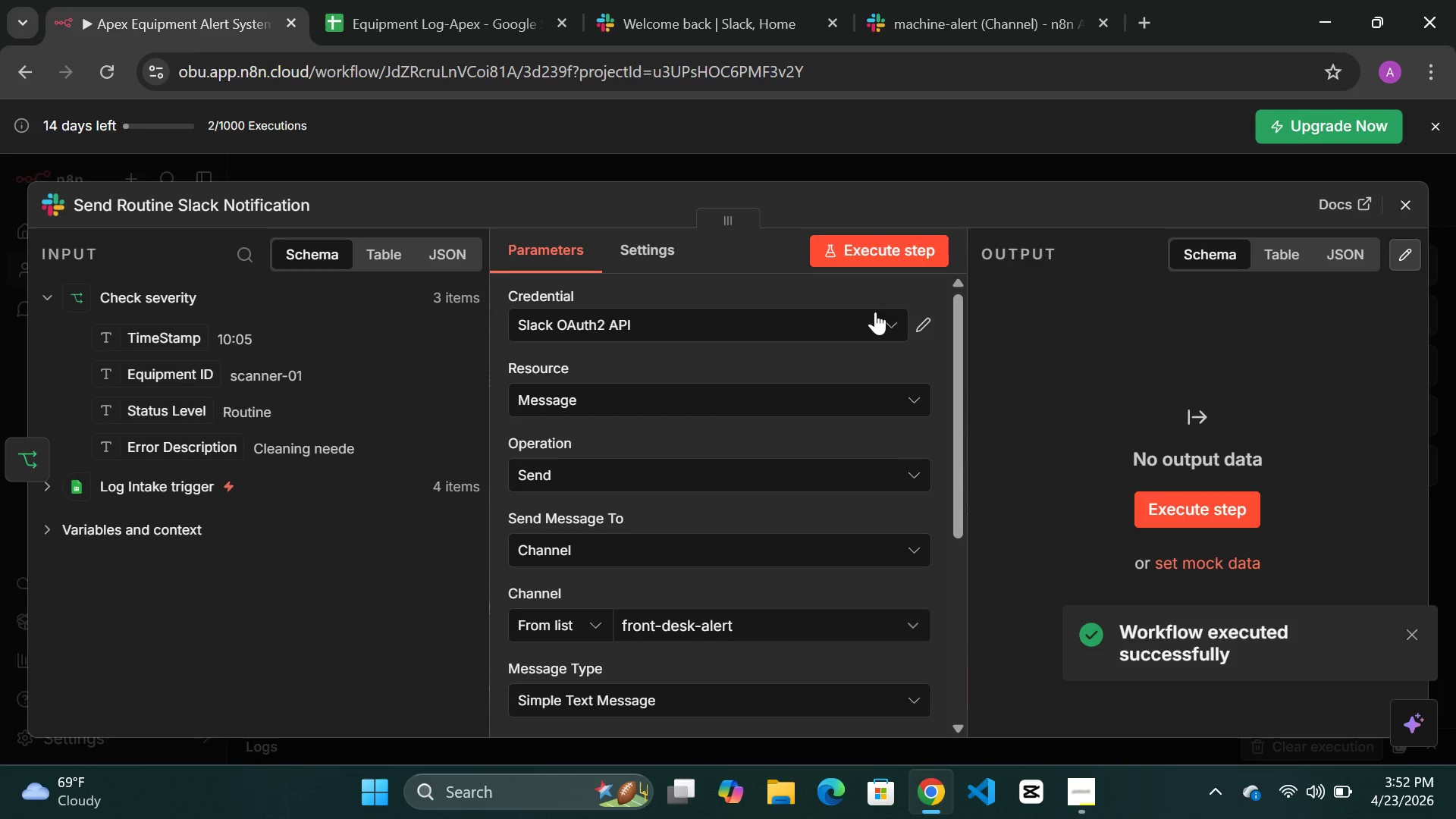 
left_click([861, 254])
 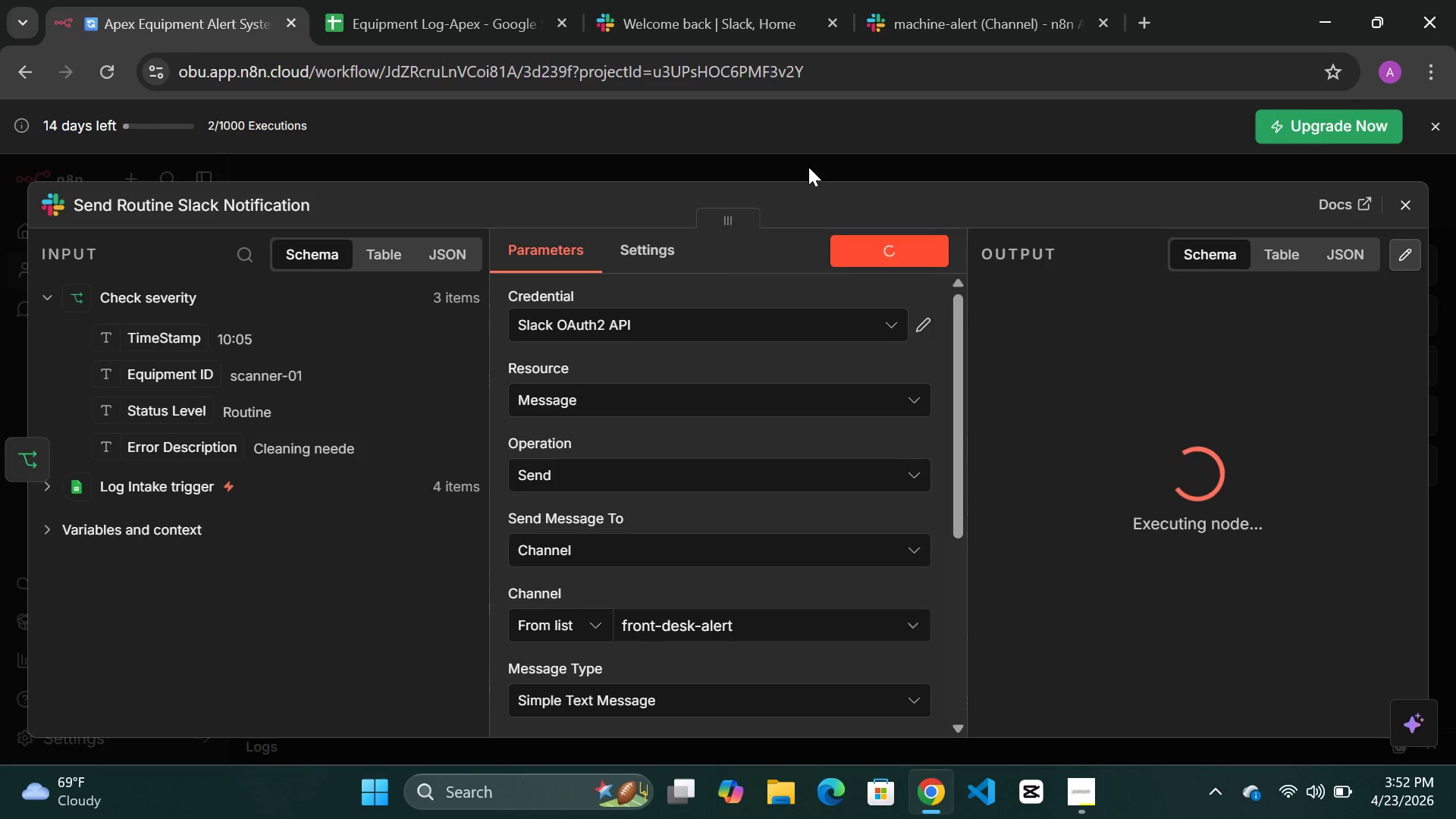 
wait(7.05)
 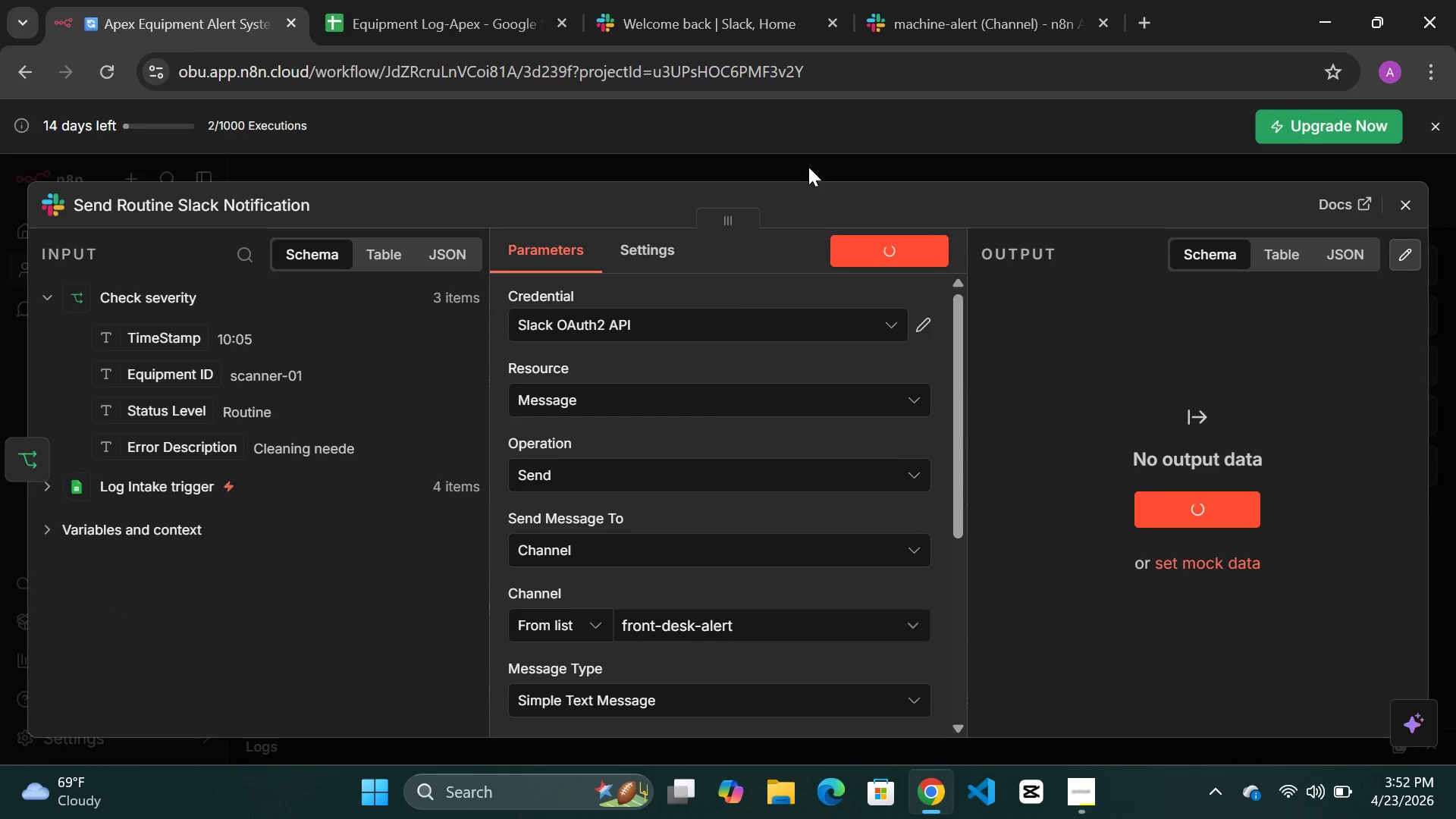 
left_click([808, 167])
 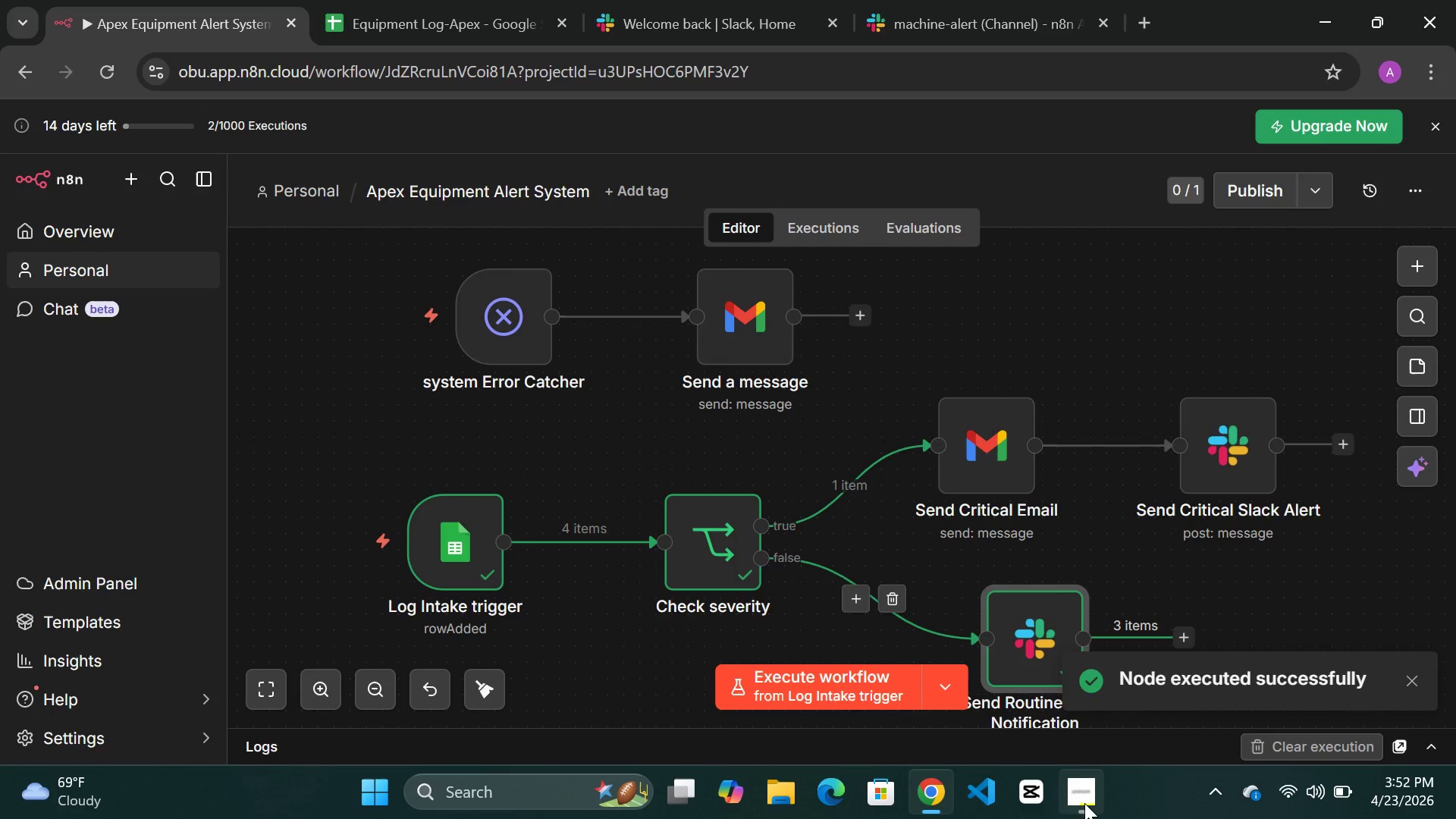 
left_click([1084, 799])